 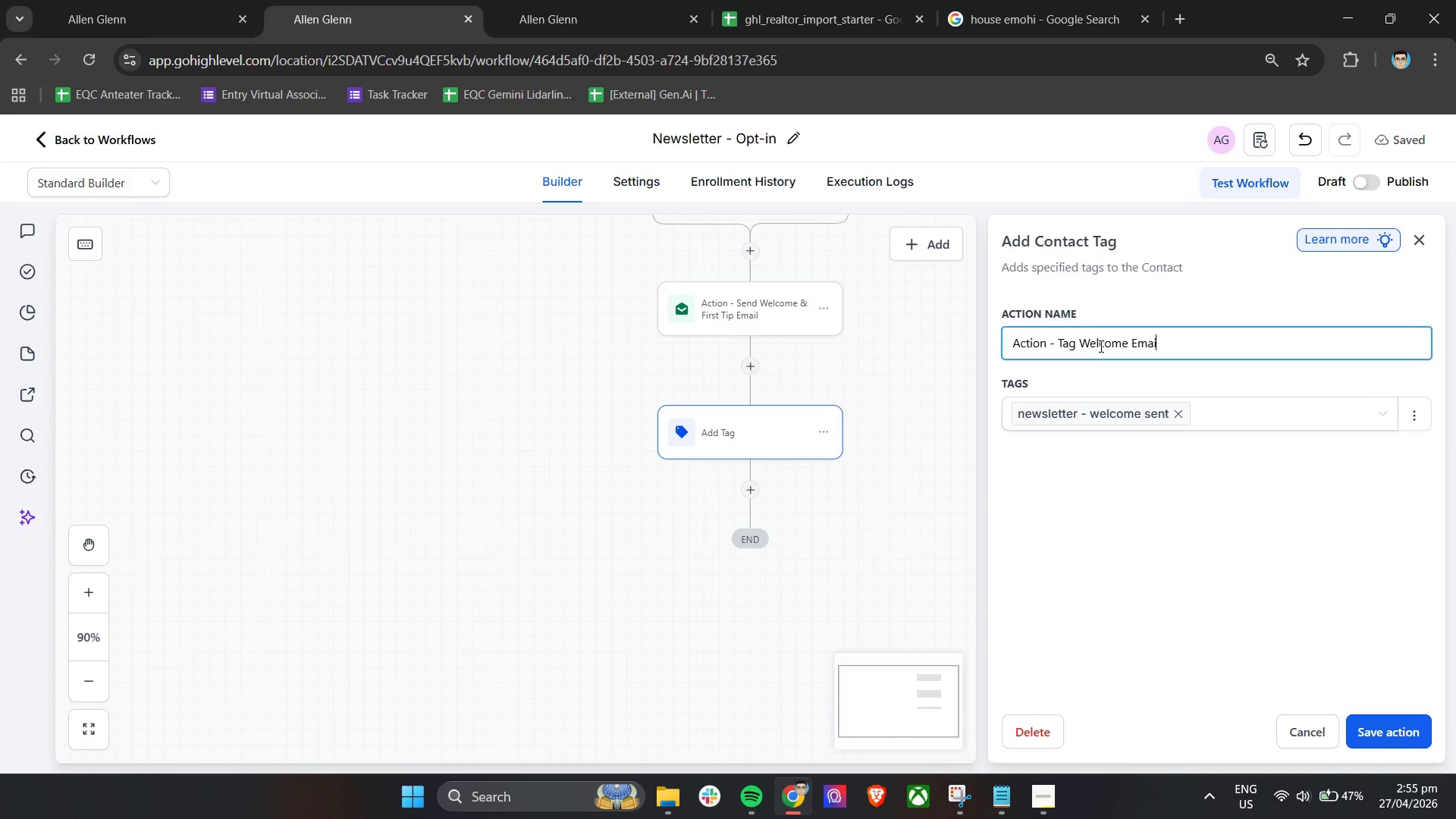 
hold_key(key=ShiftLeft, duration=0.31)
 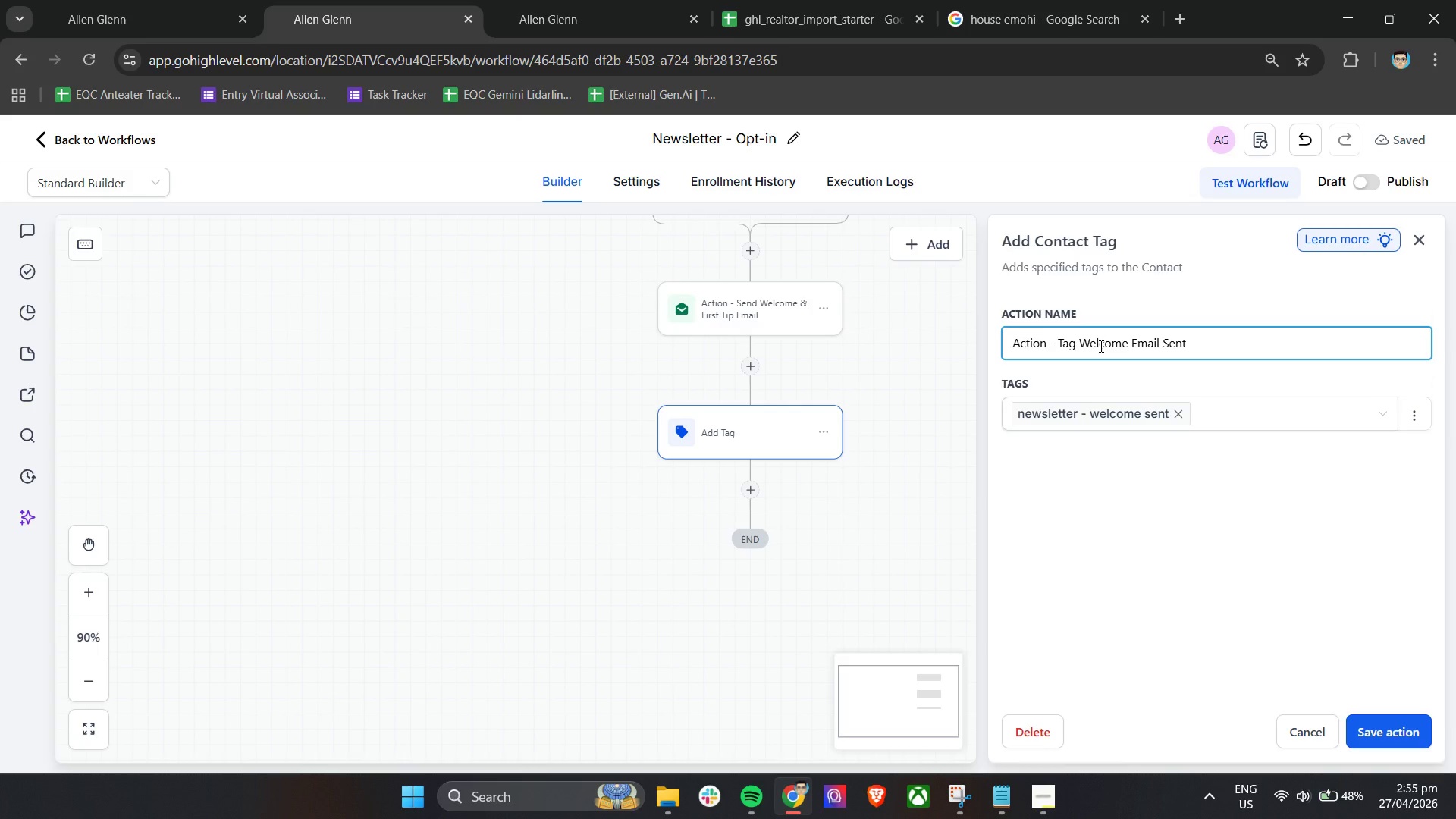 
left_click([1225, 537])
 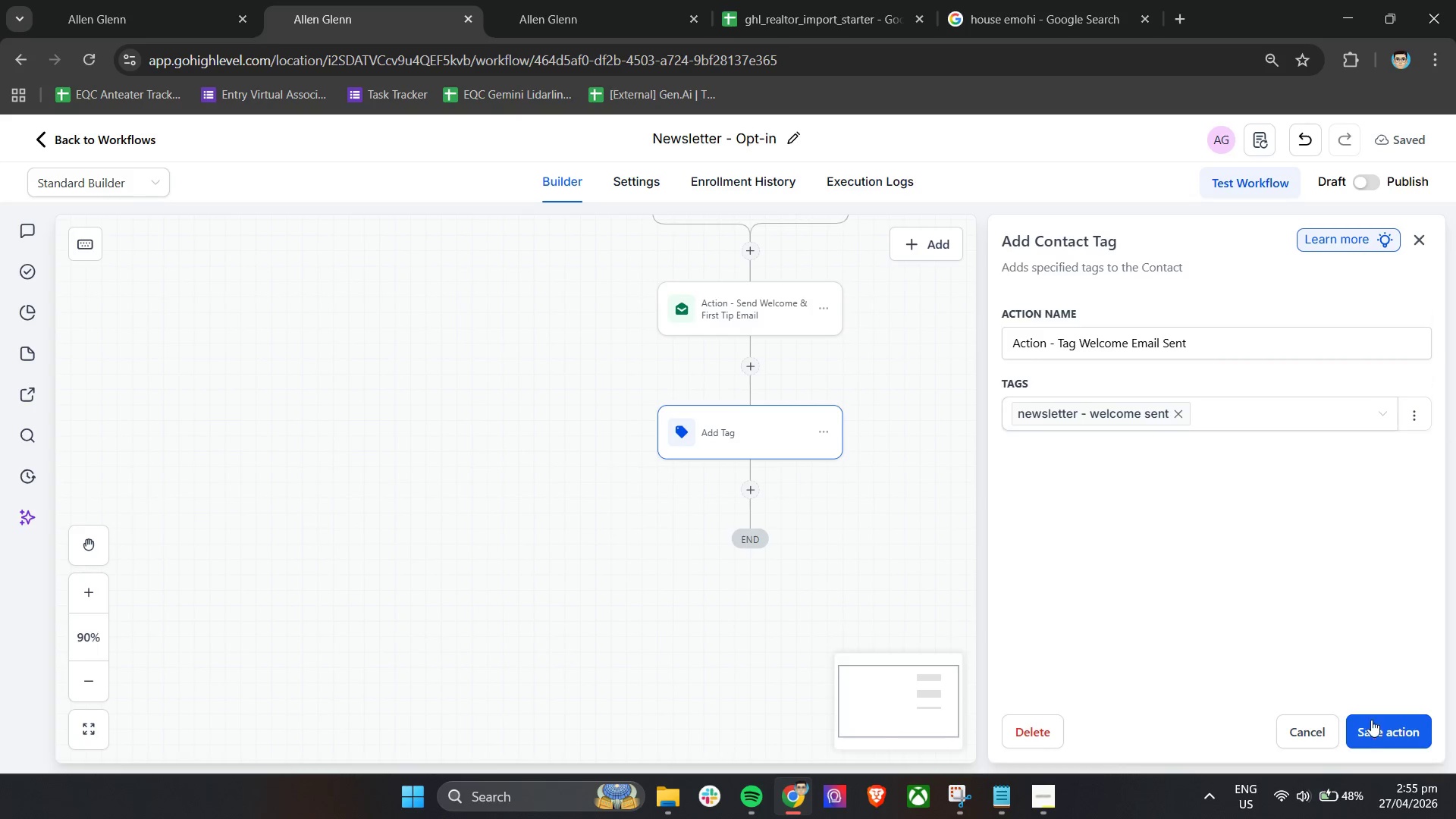 
left_click([1371, 725])
 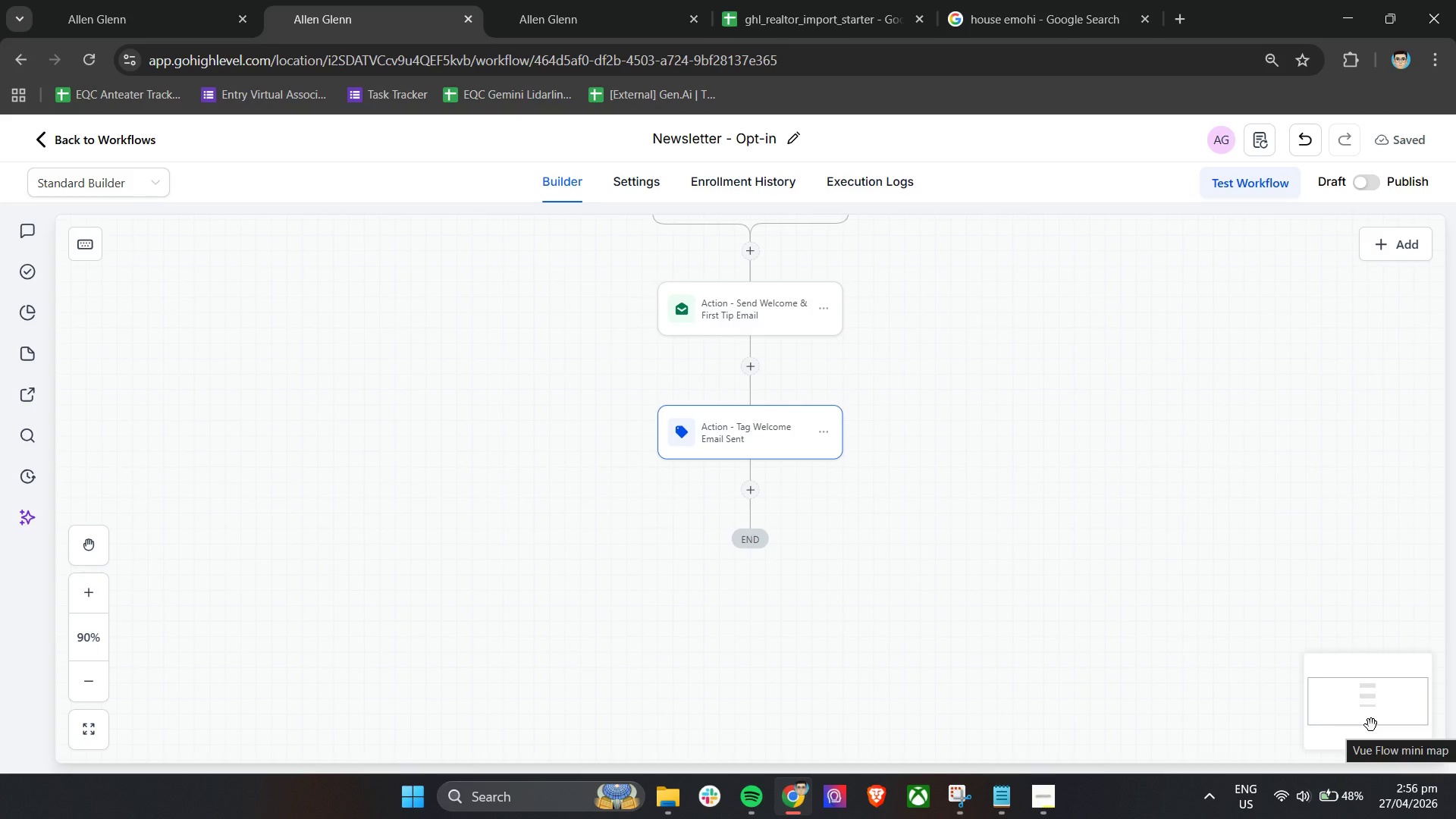 
wait(36.97)
 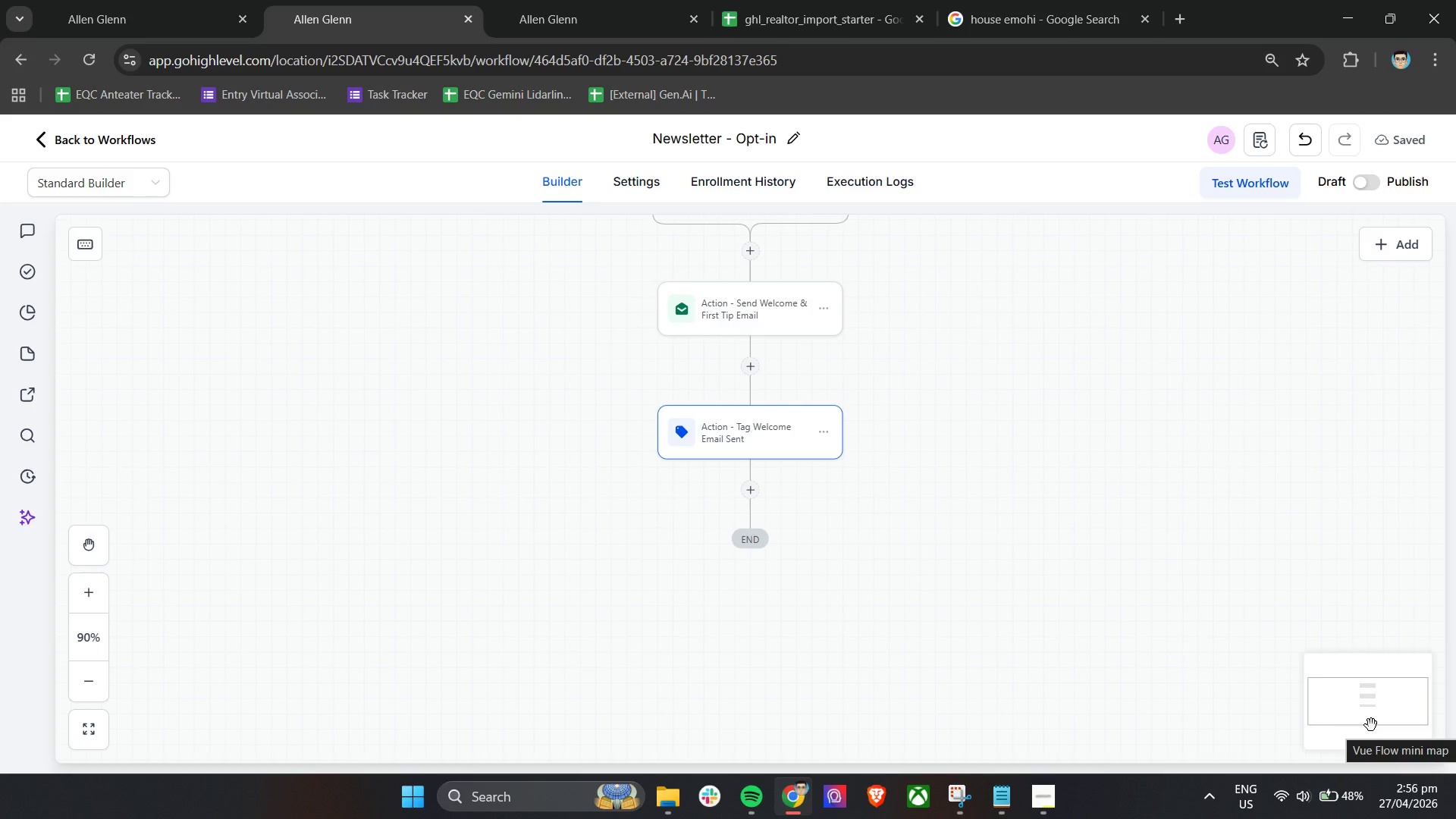 
left_click([749, 495])
 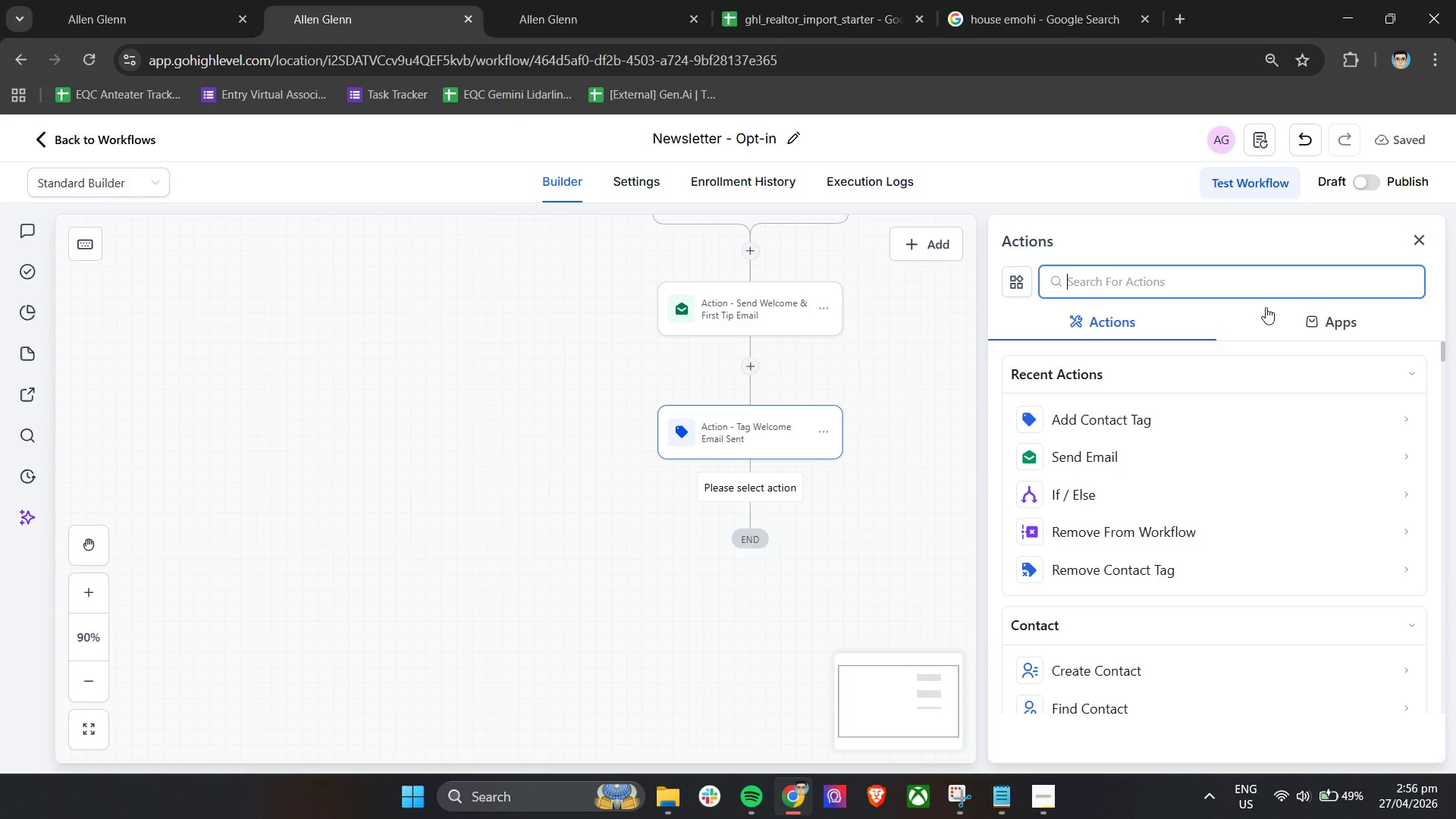 
left_click([1278, 290])
 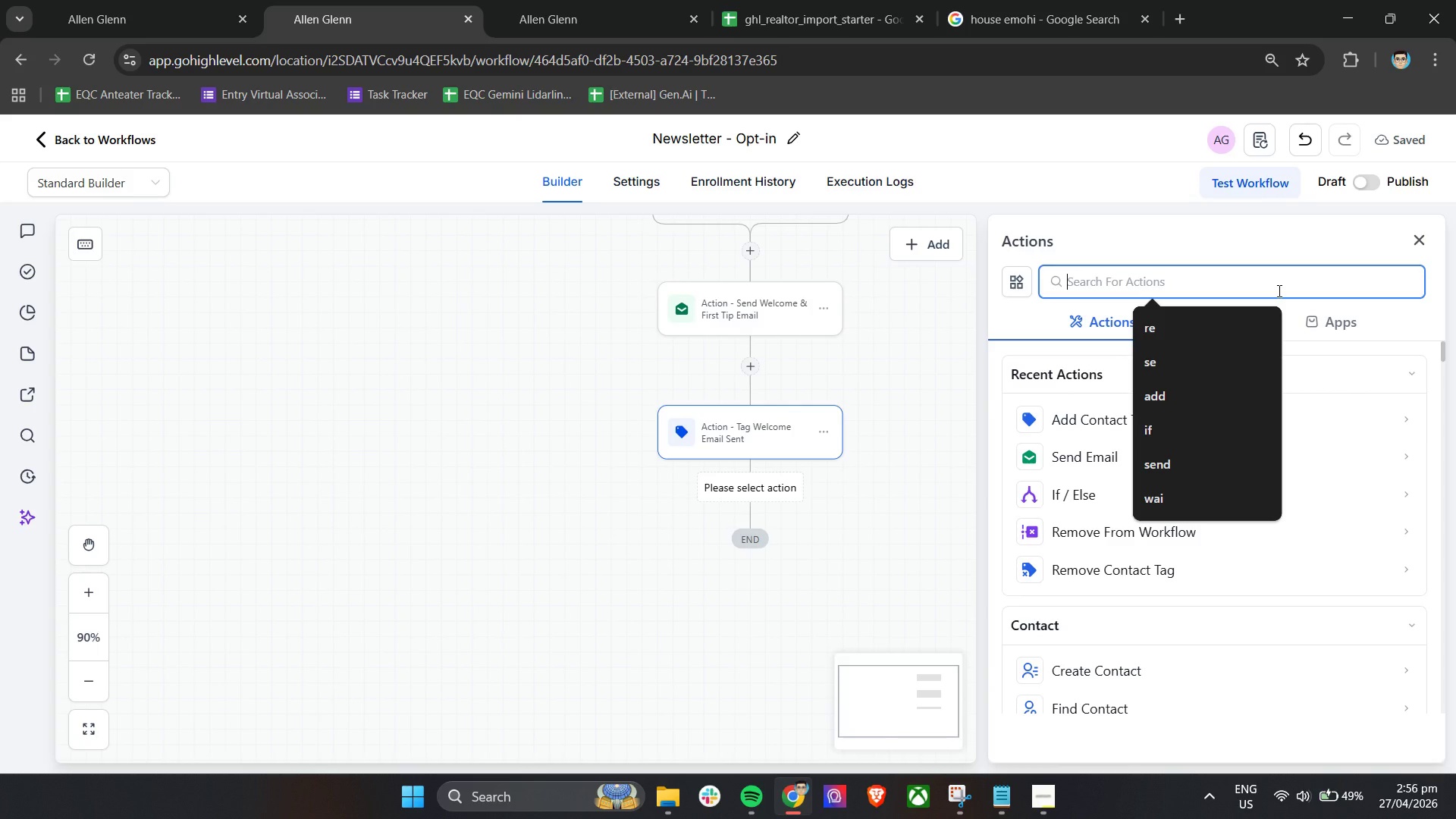 
type(add)
 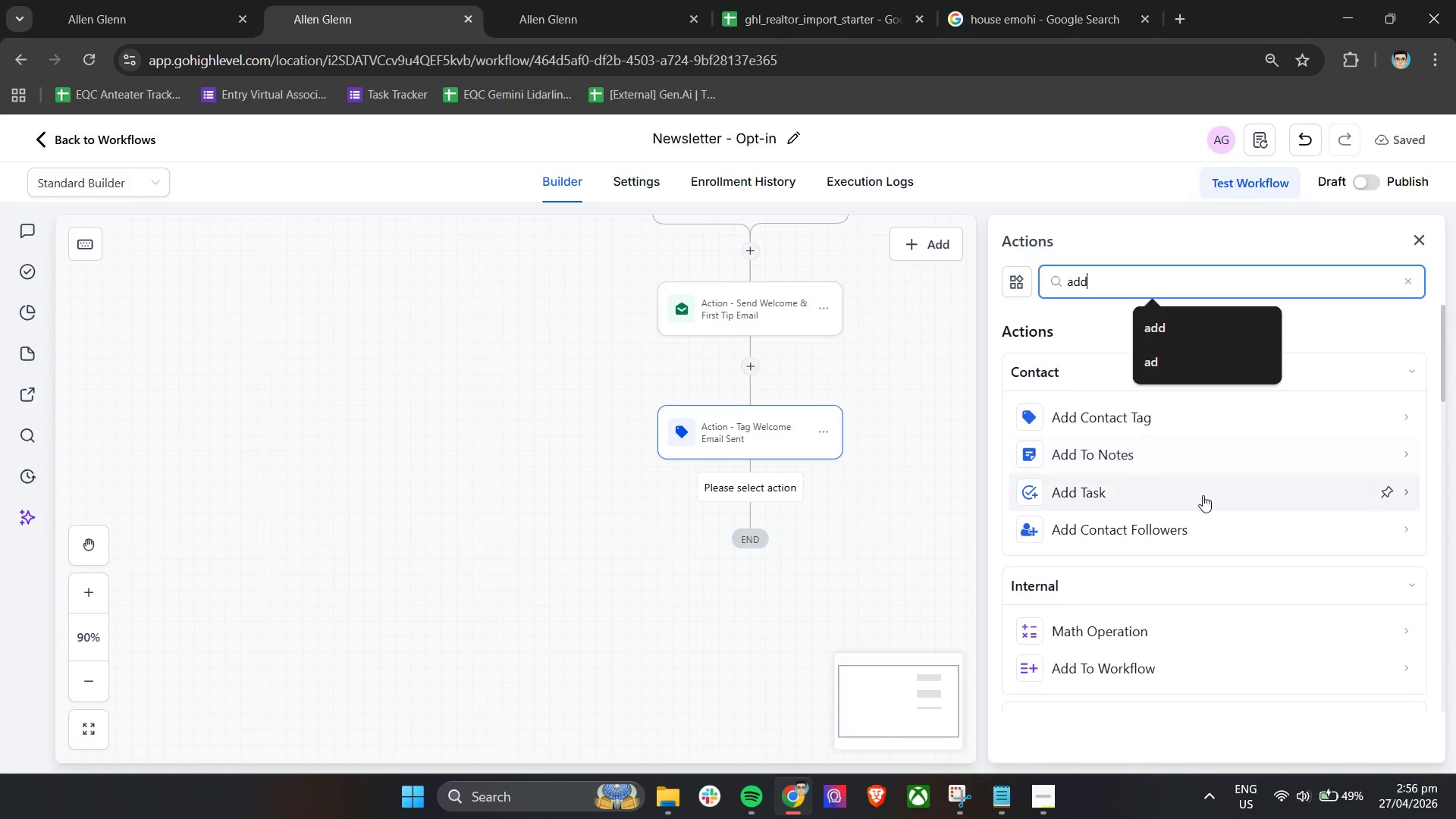 
scroll: coordinate [1203, 522], scroll_direction: down, amount: 1.0
 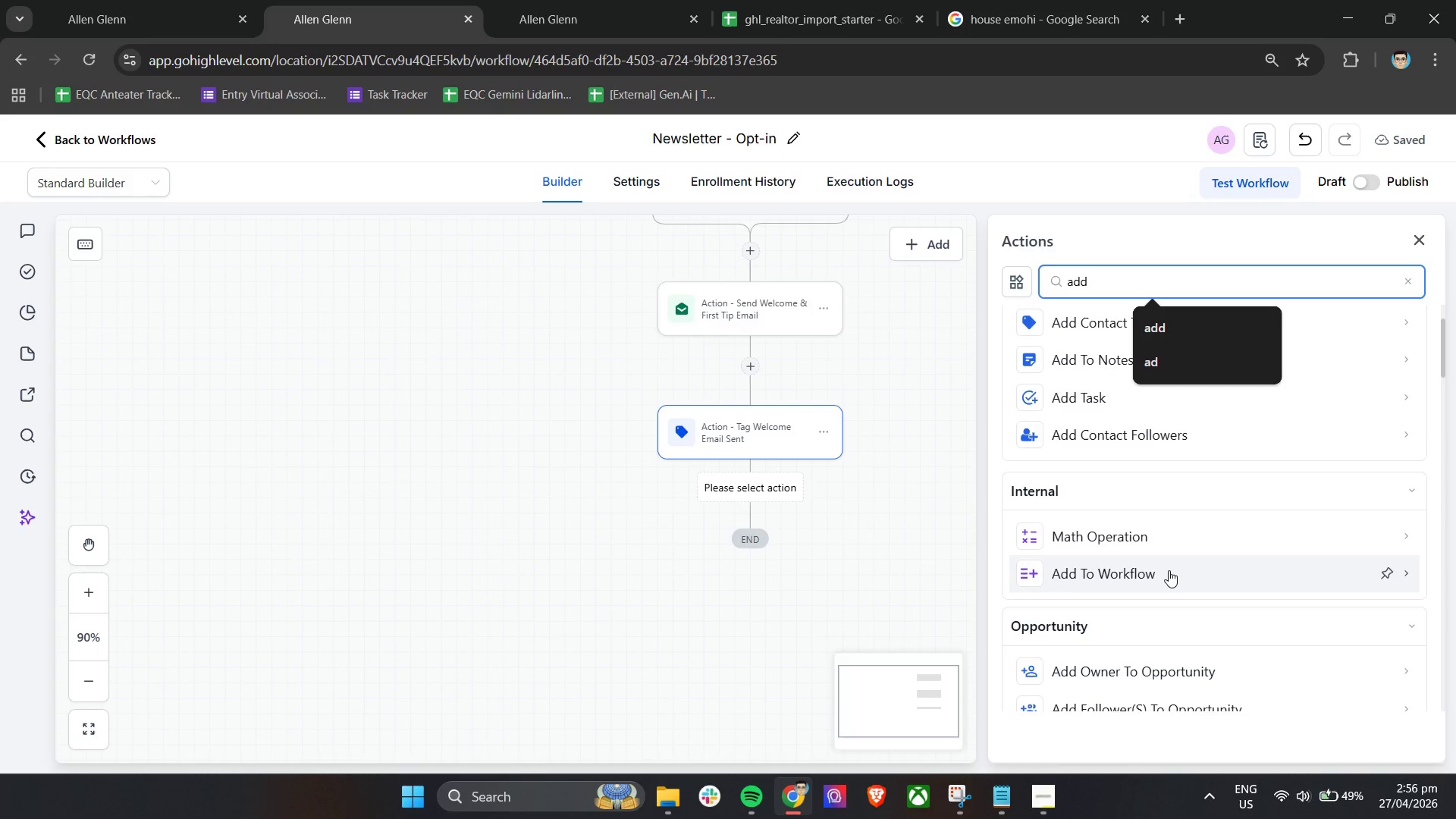 
scroll: coordinate [1169, 570], scroll_direction: up, amount: 1.0
 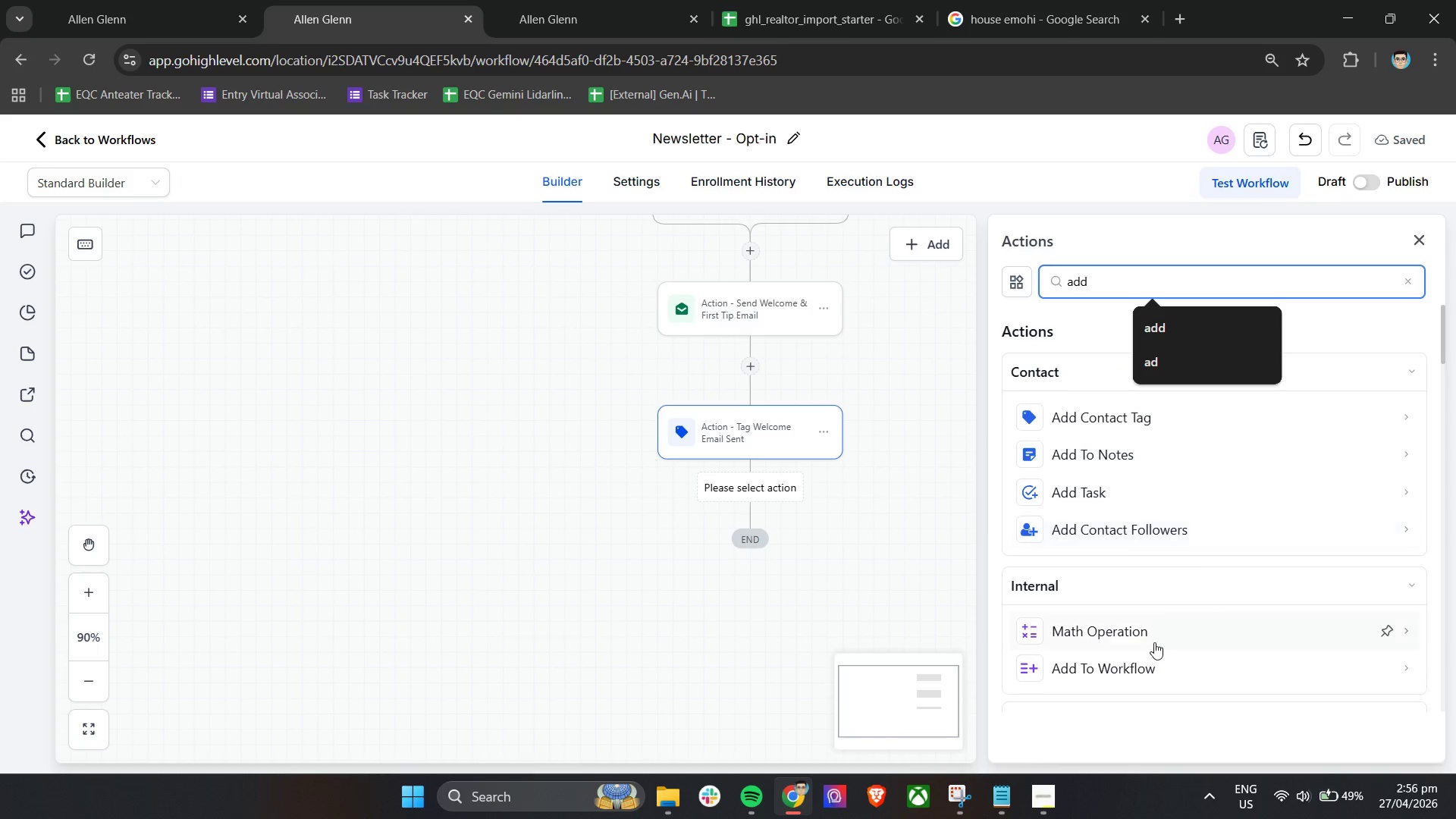 
left_click([1140, 658])
 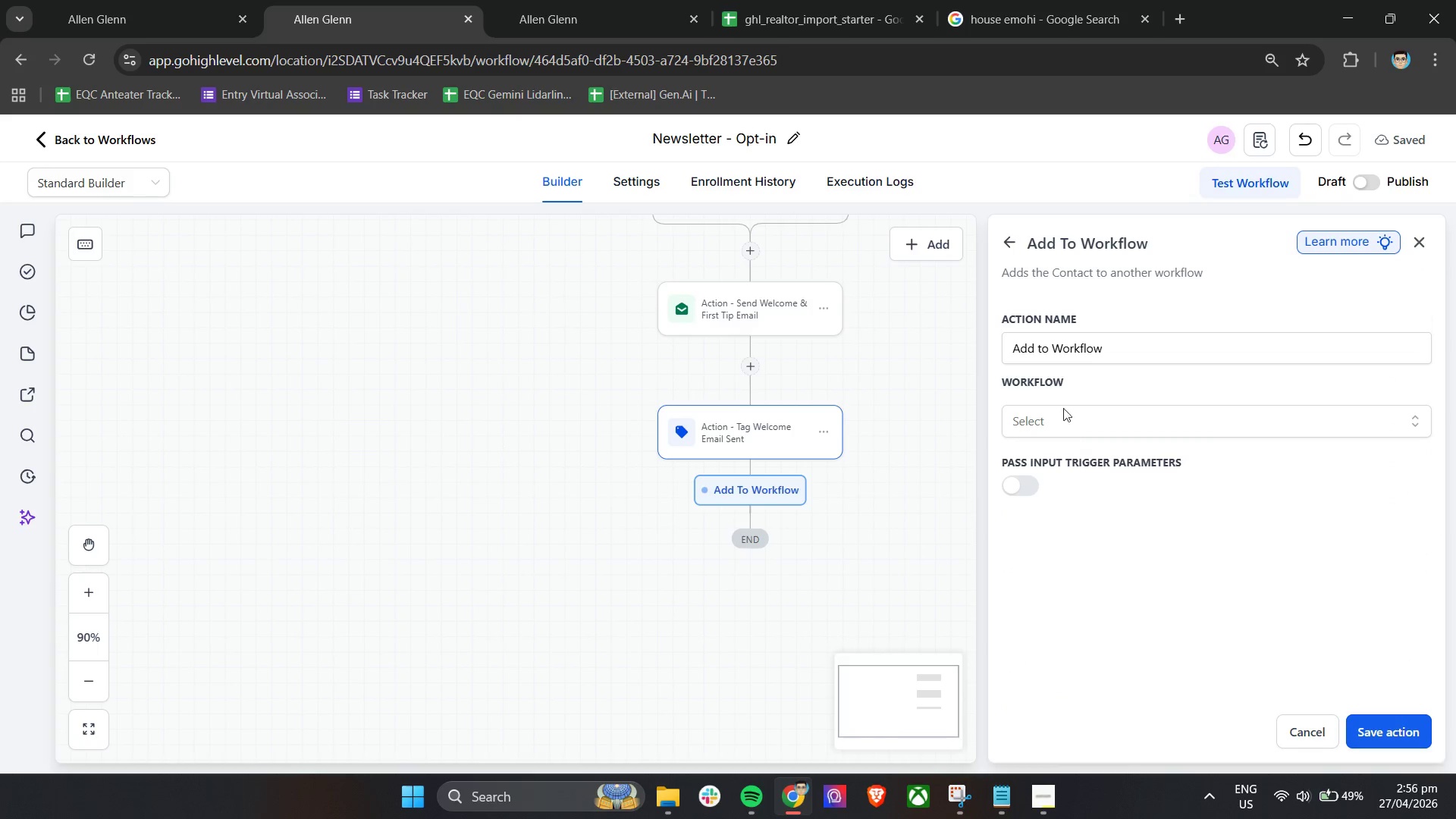 
left_click([1058, 407])
 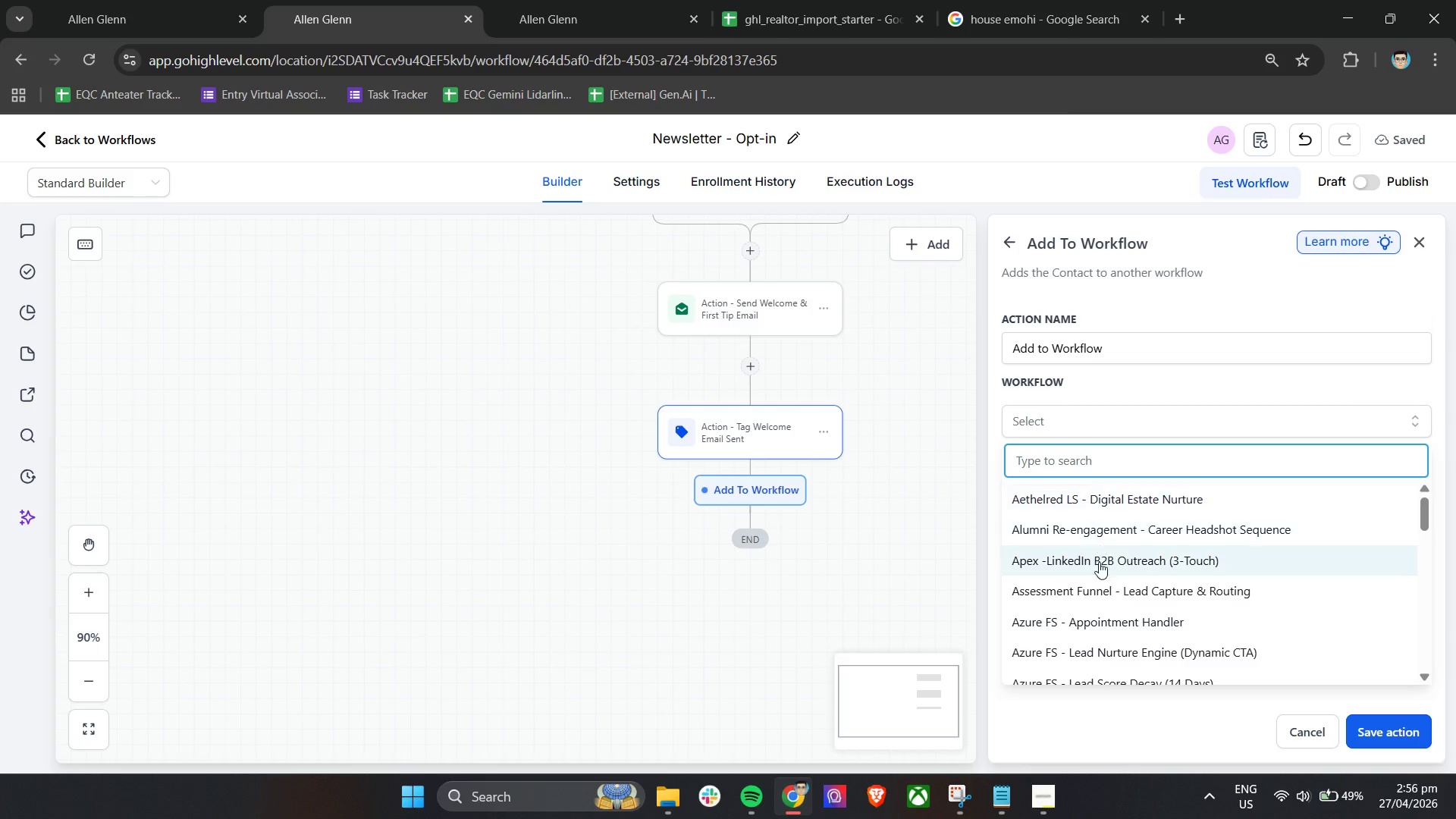 
scroll: coordinate [1132, 609], scroll_direction: down, amount: 10.0
 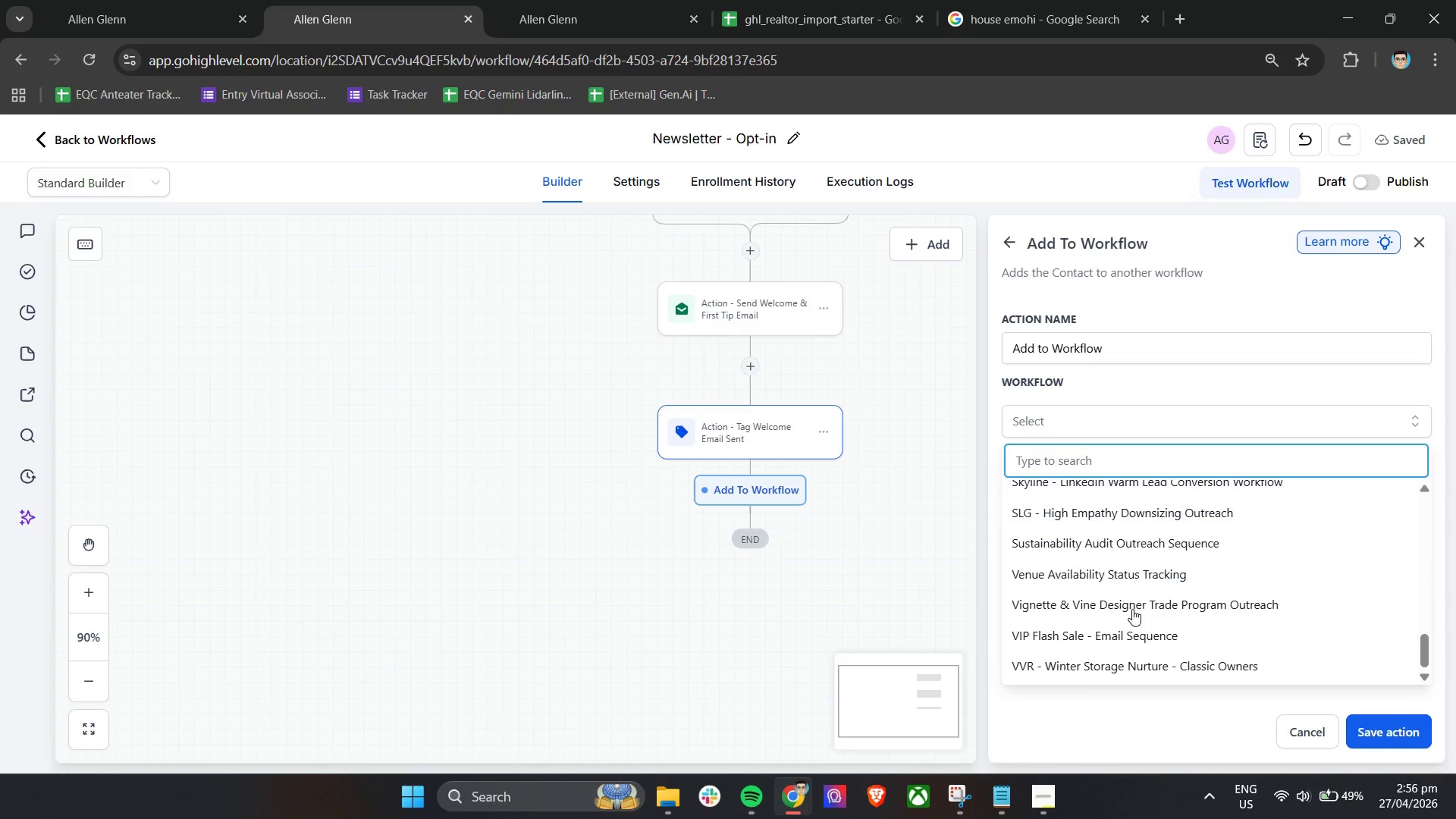 
scroll: coordinate [1132, 609], scroll_direction: up, amount: 6.0
 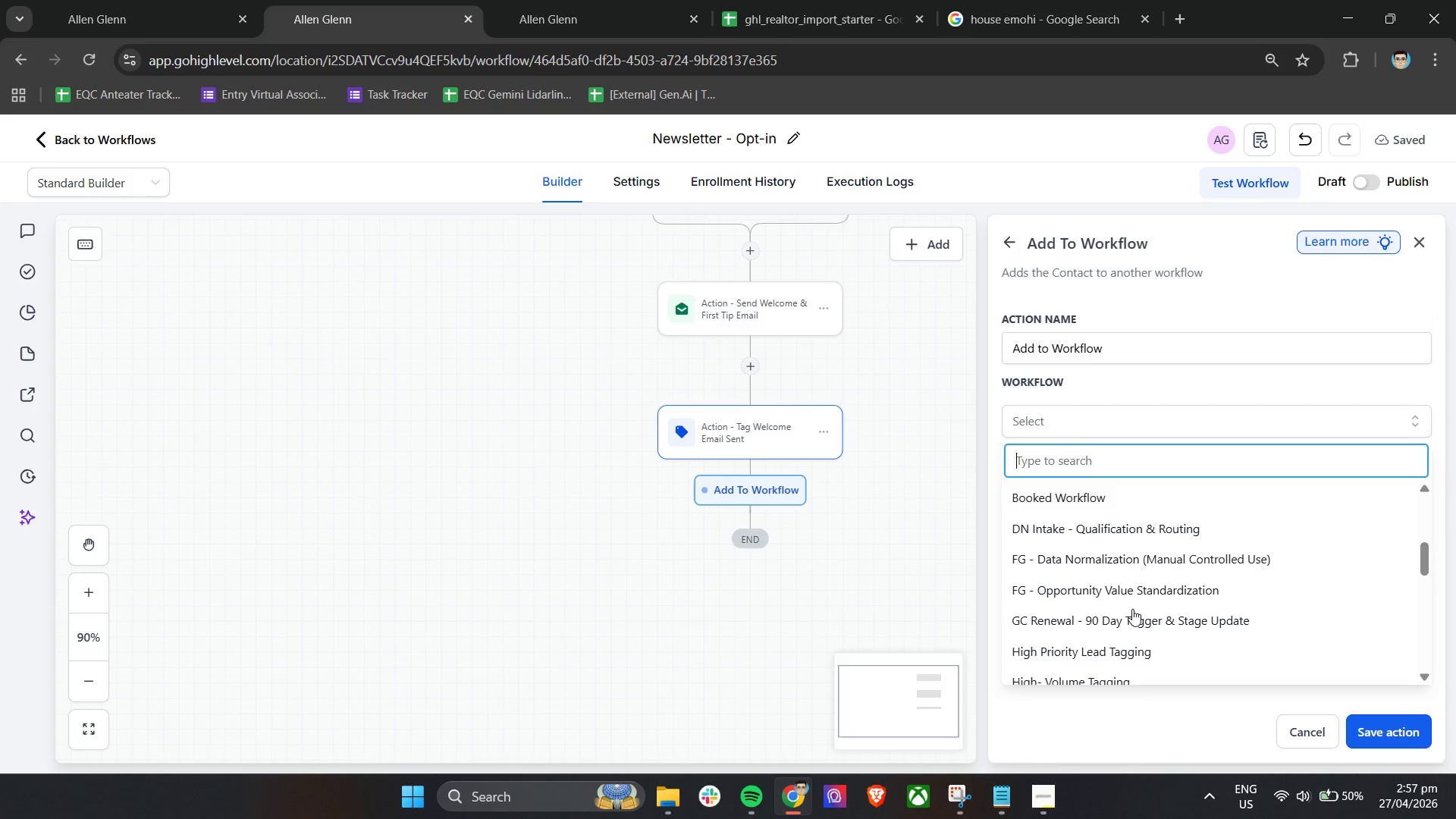 
wait(58.15)
 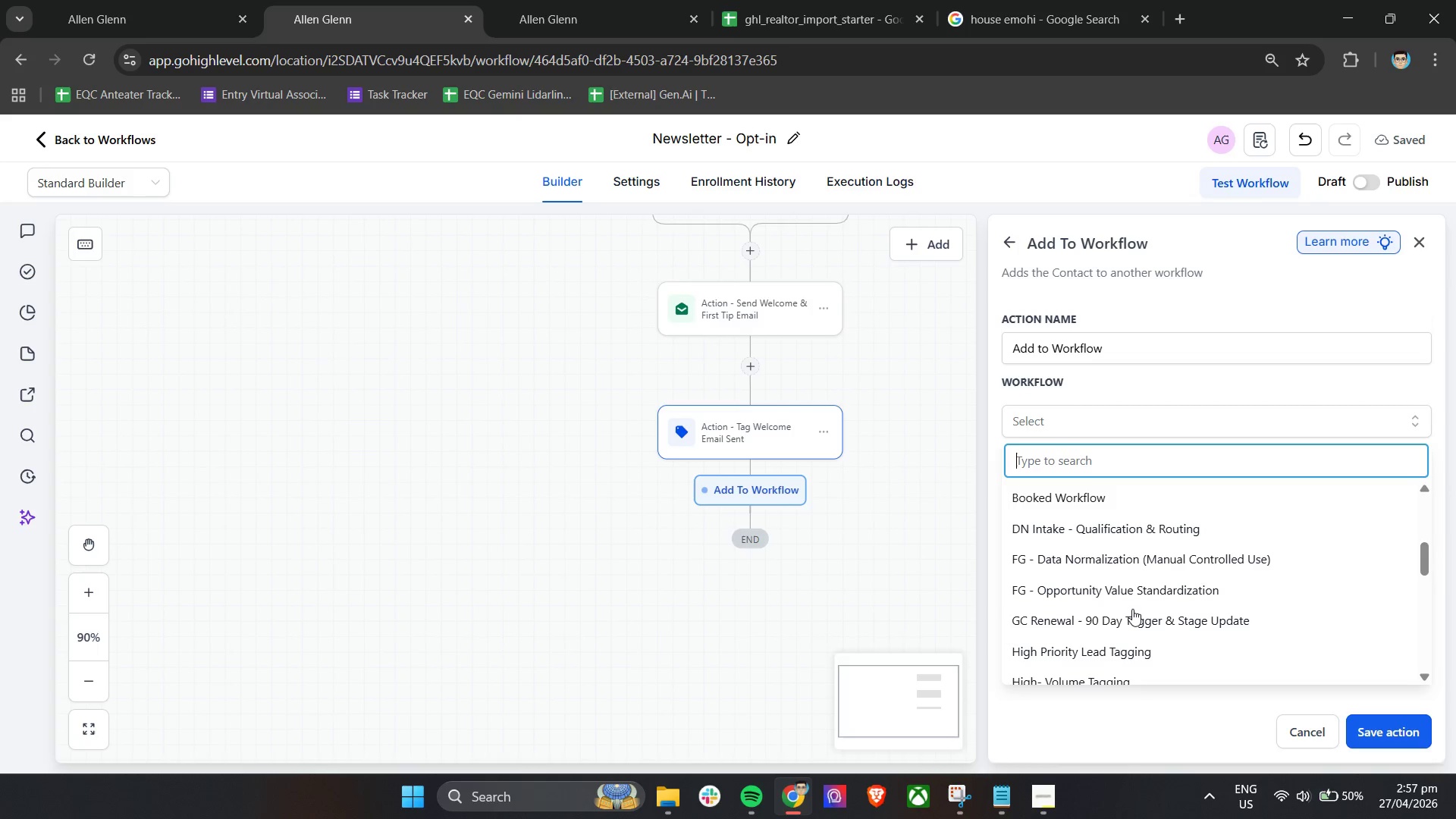 
left_click([1023, 787])